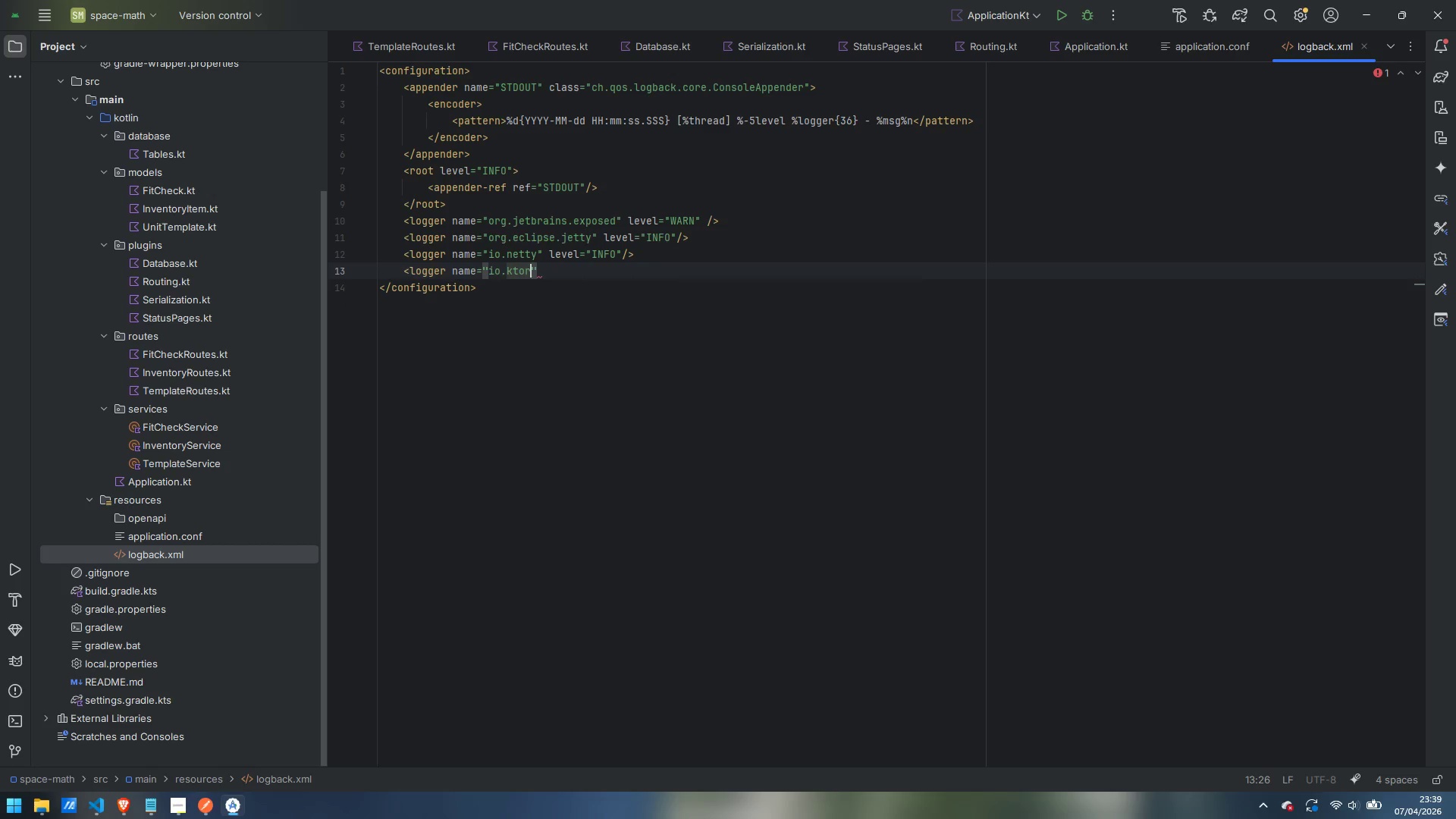 
key(ArrowRight)
 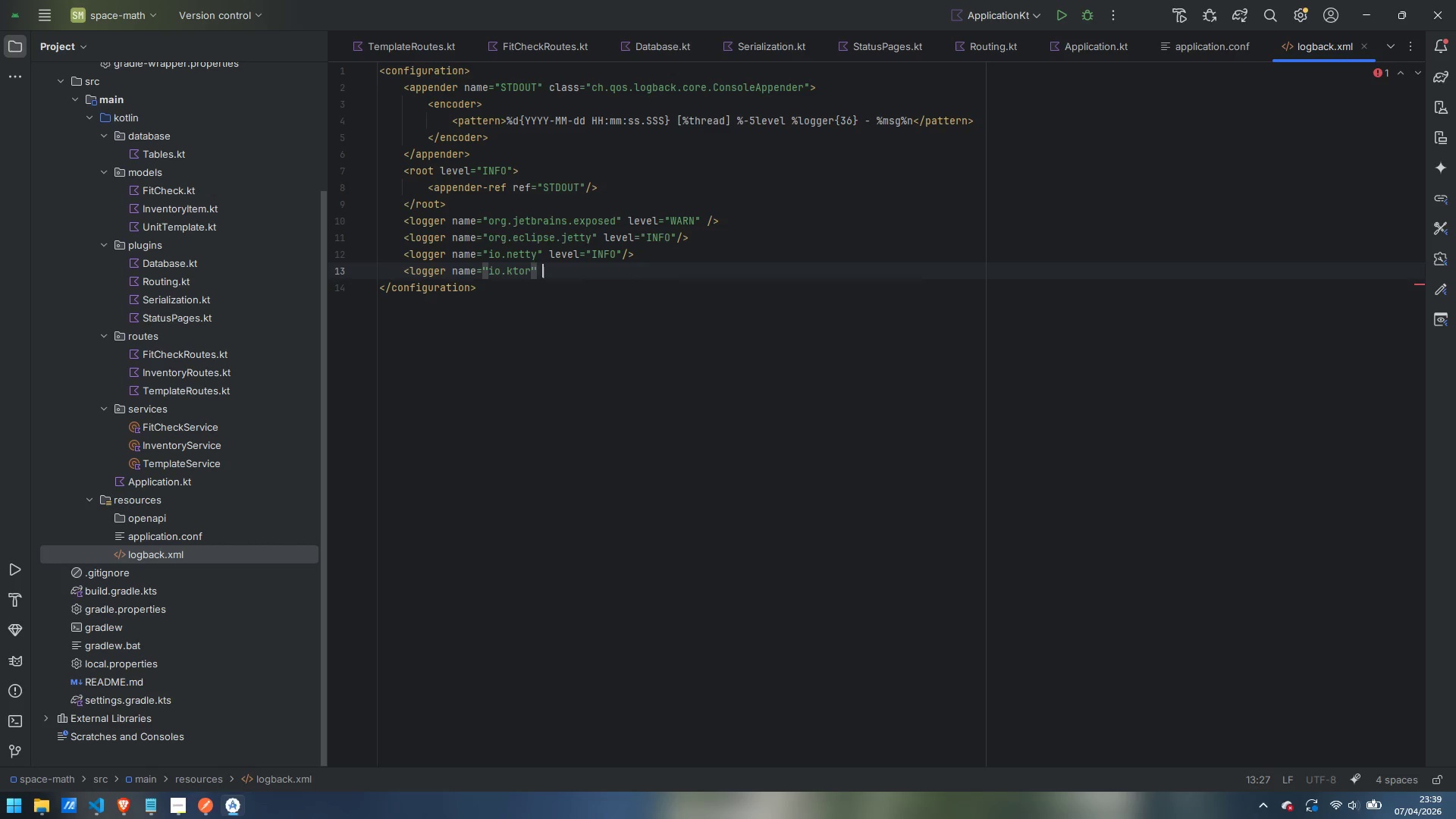 
type( level="INFO)
 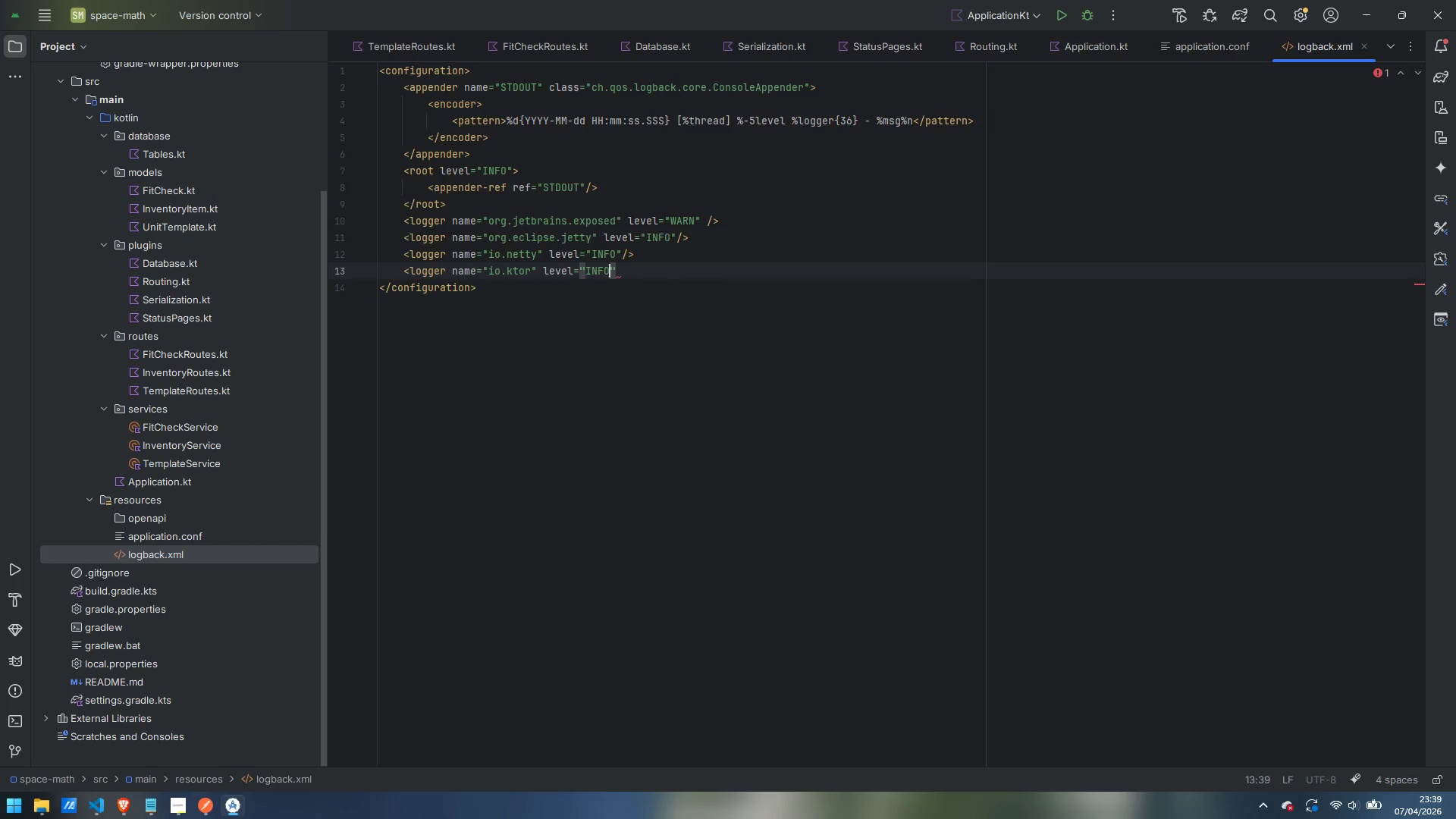 
key(ArrowRight)
 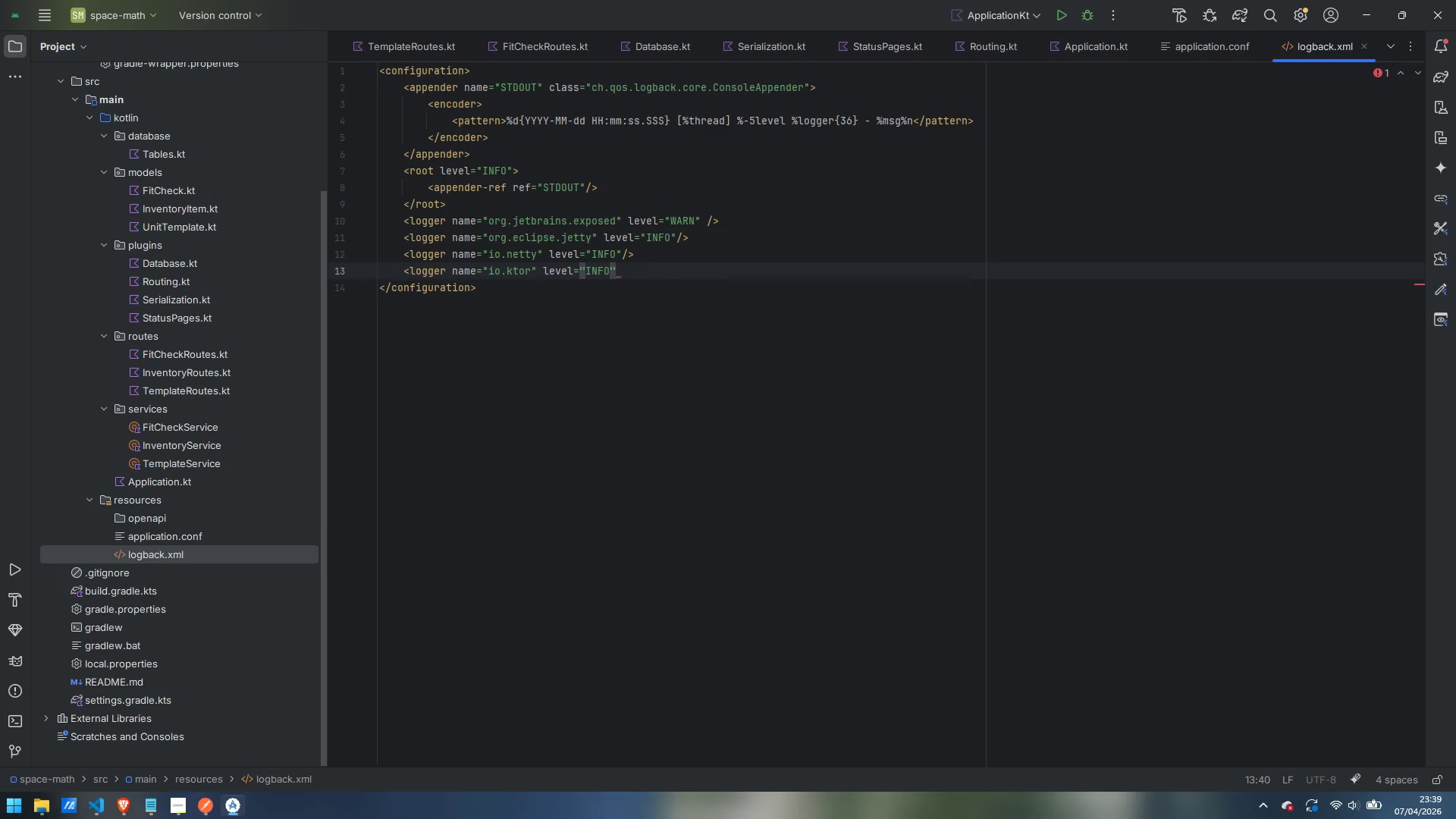 
key(Space)
 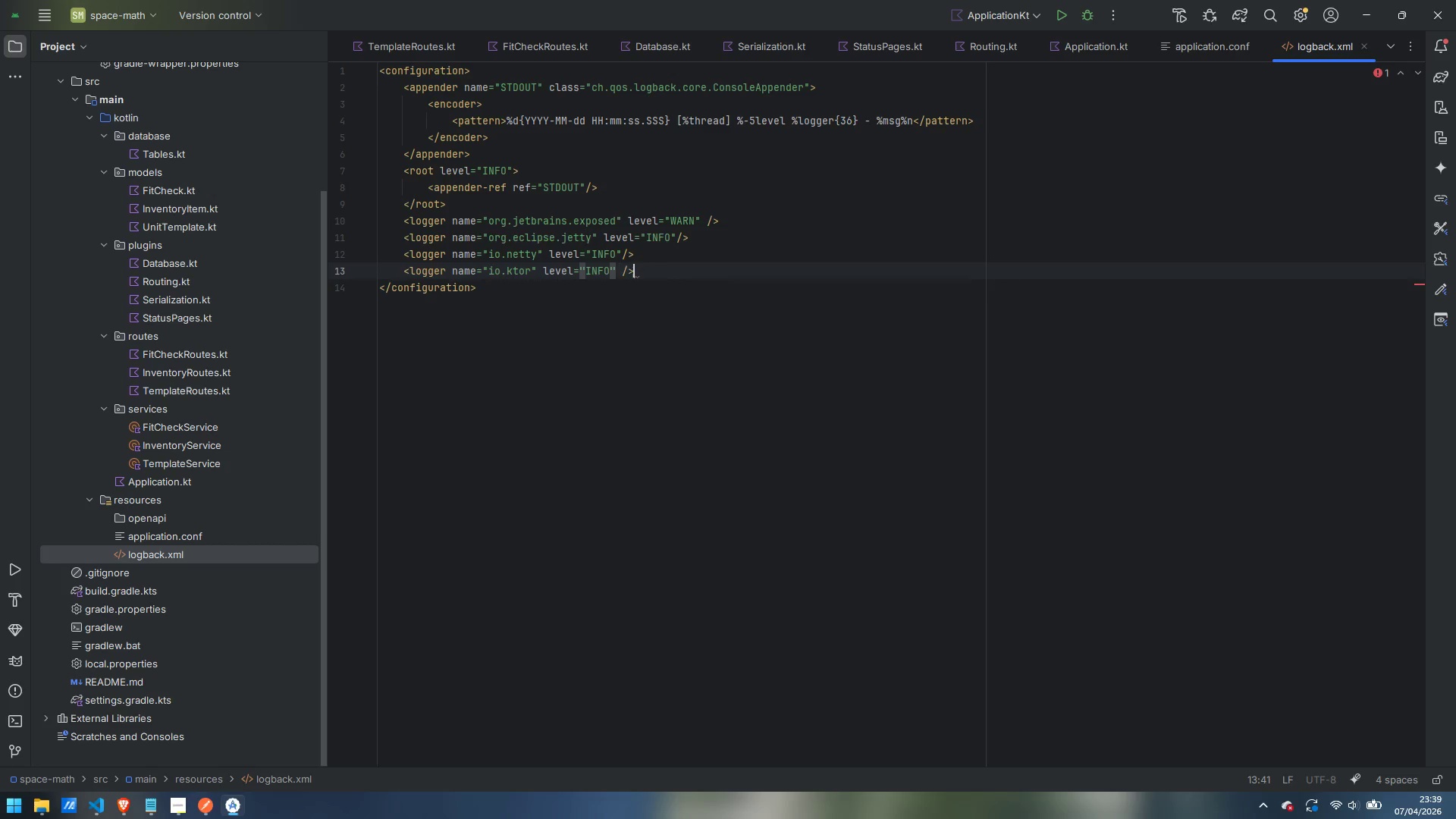 
key(Slash)
 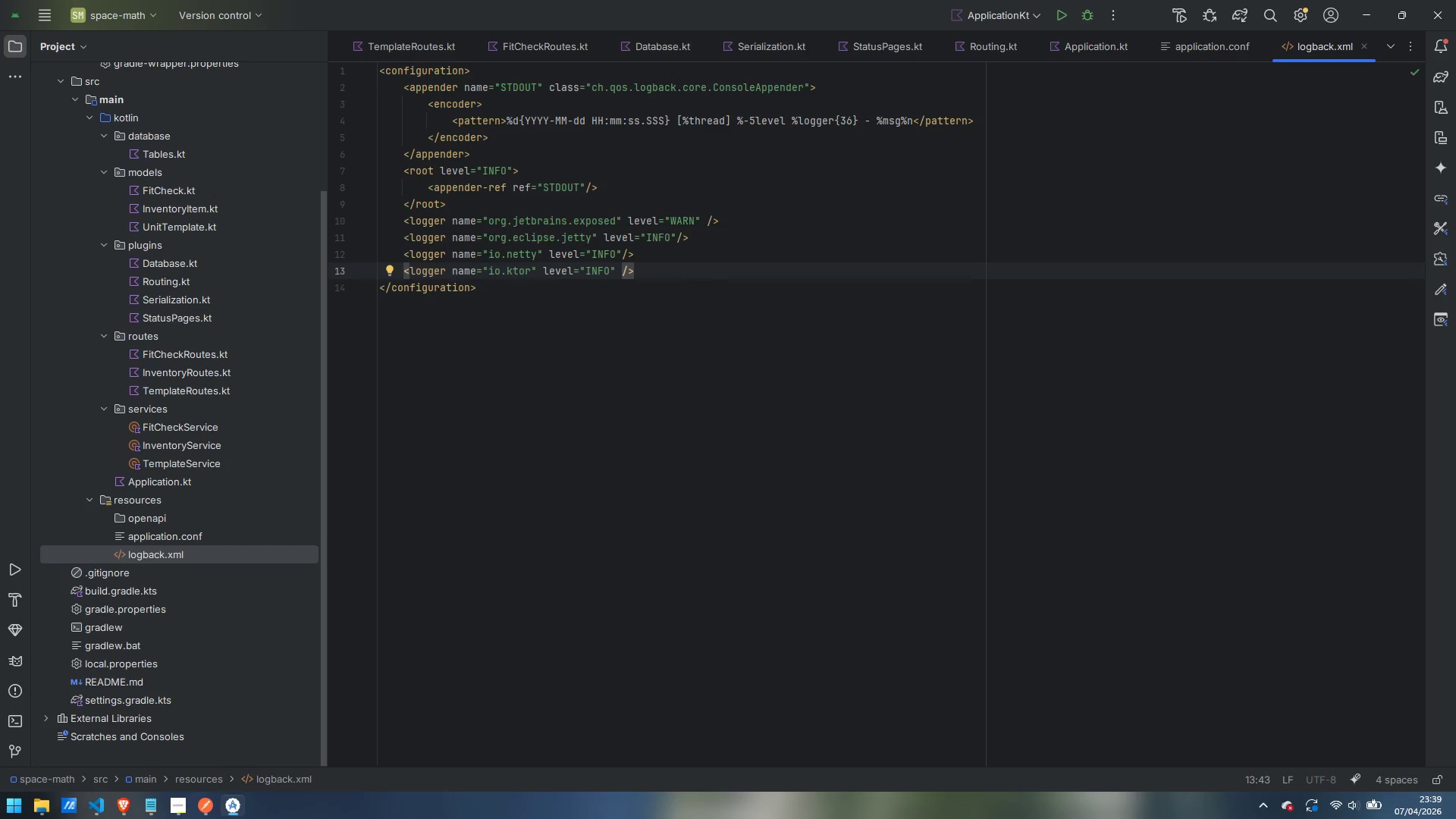 
key(Enter)
 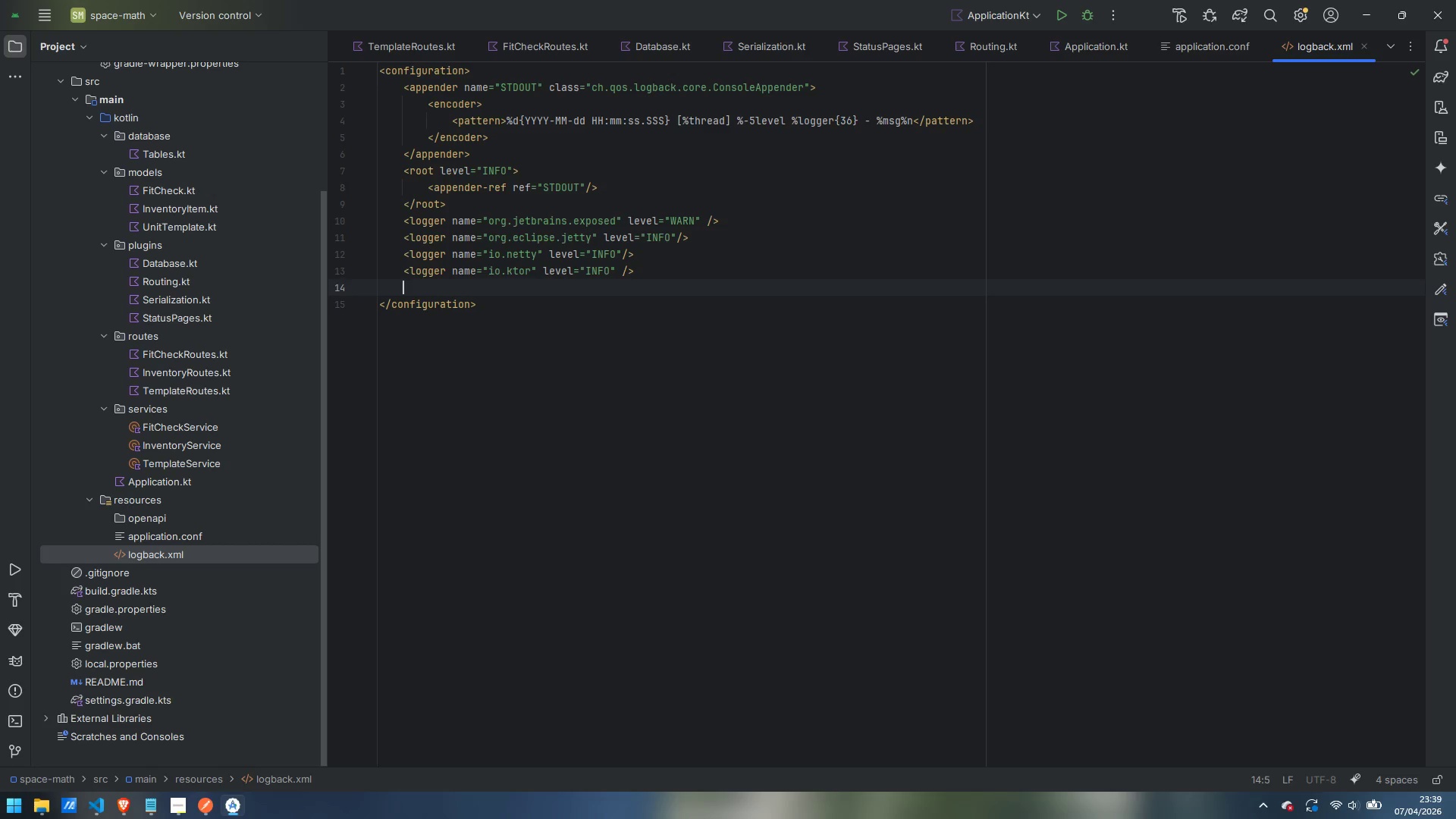 
type(<logger name="com.project)
 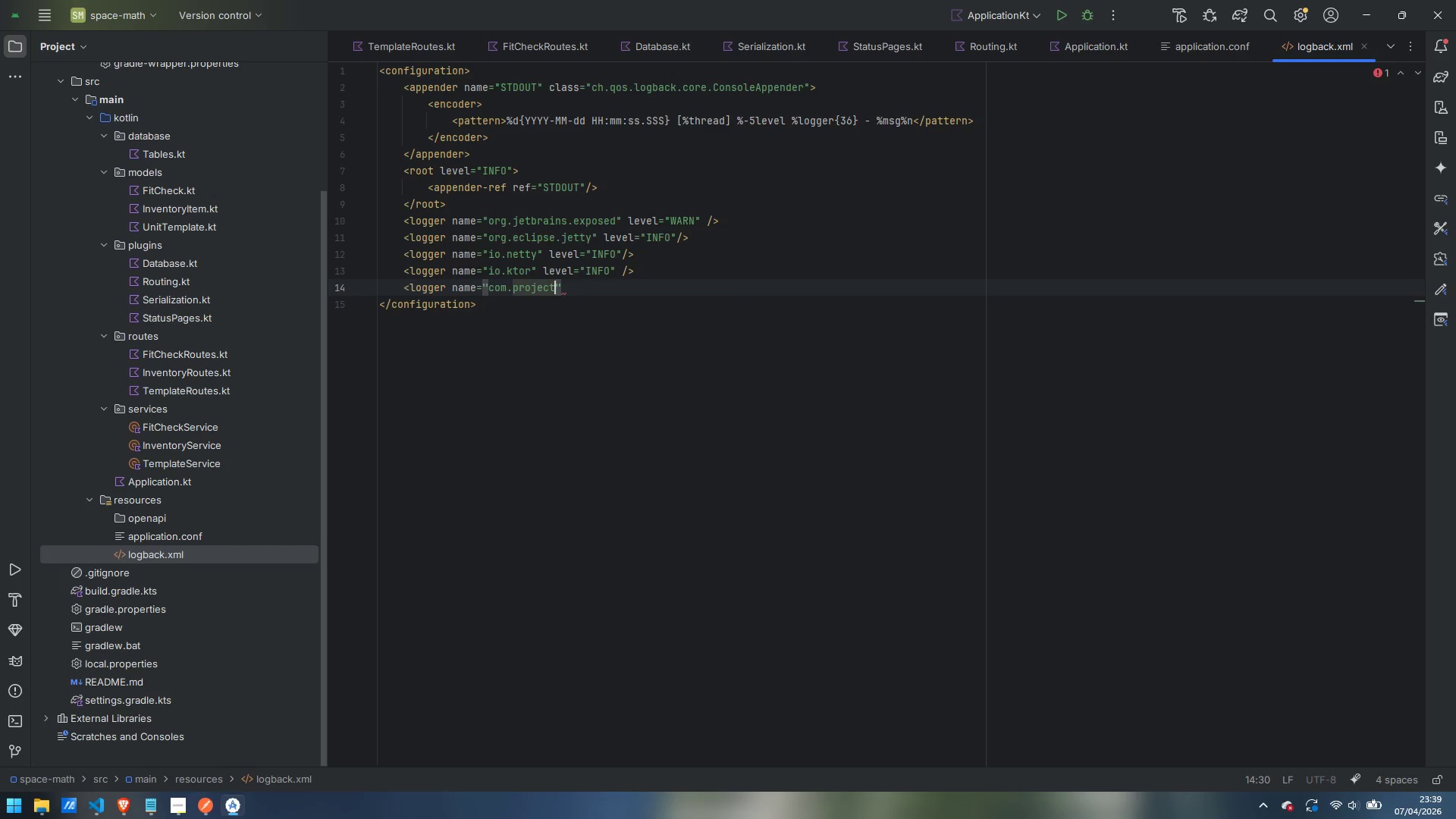 
key(ArrowRight)
 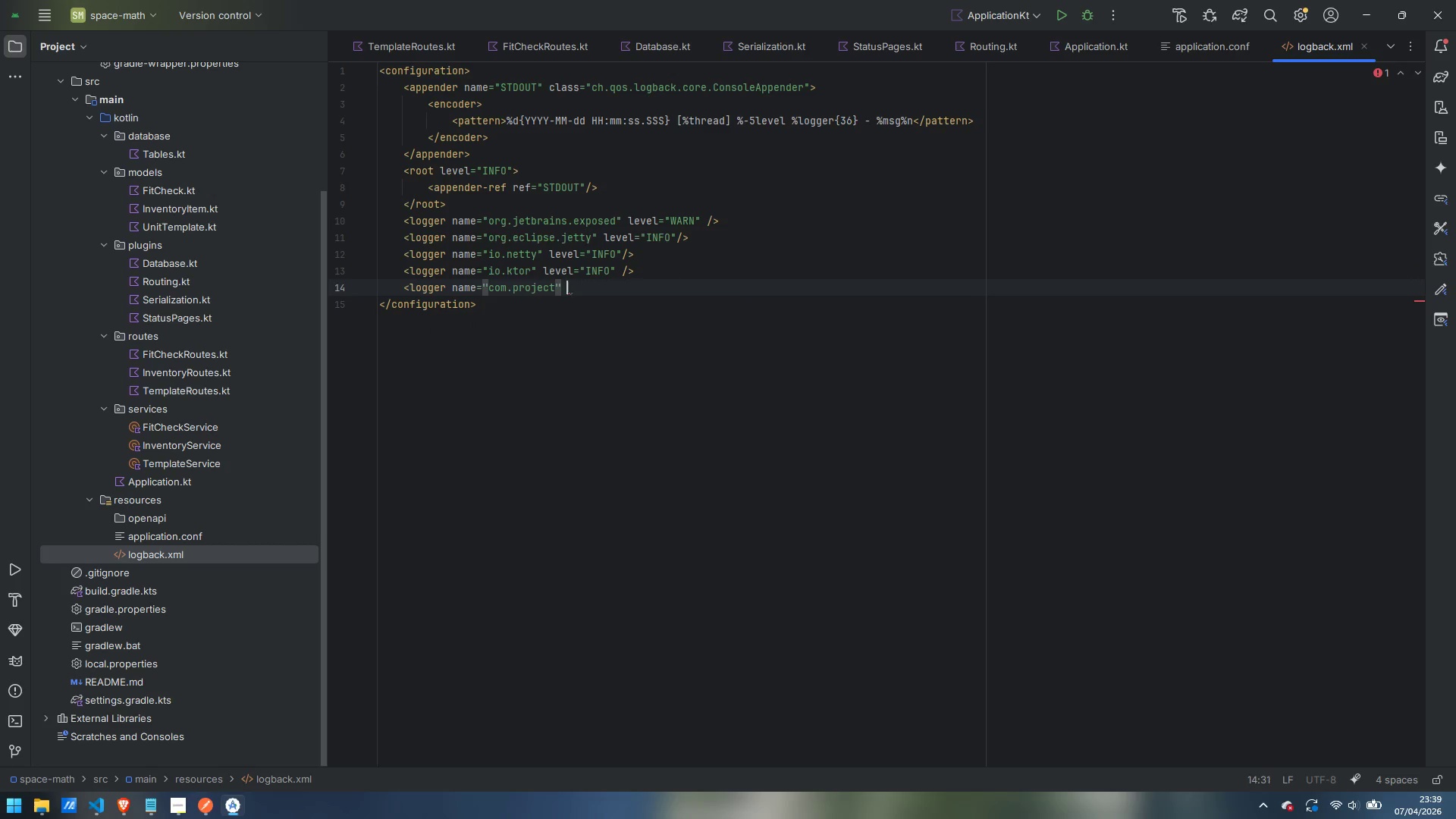 
type( level="DEBUG)
 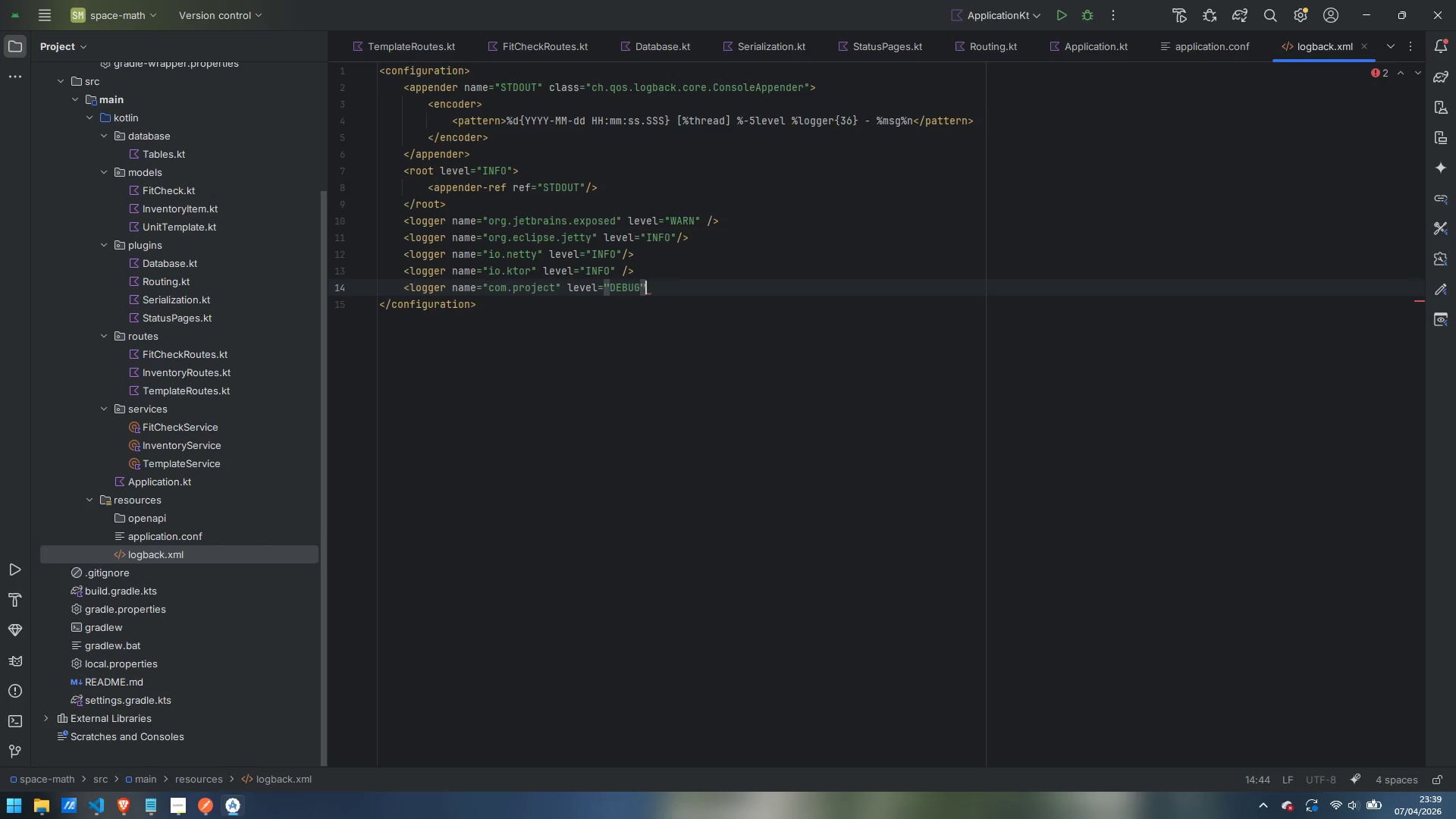 
 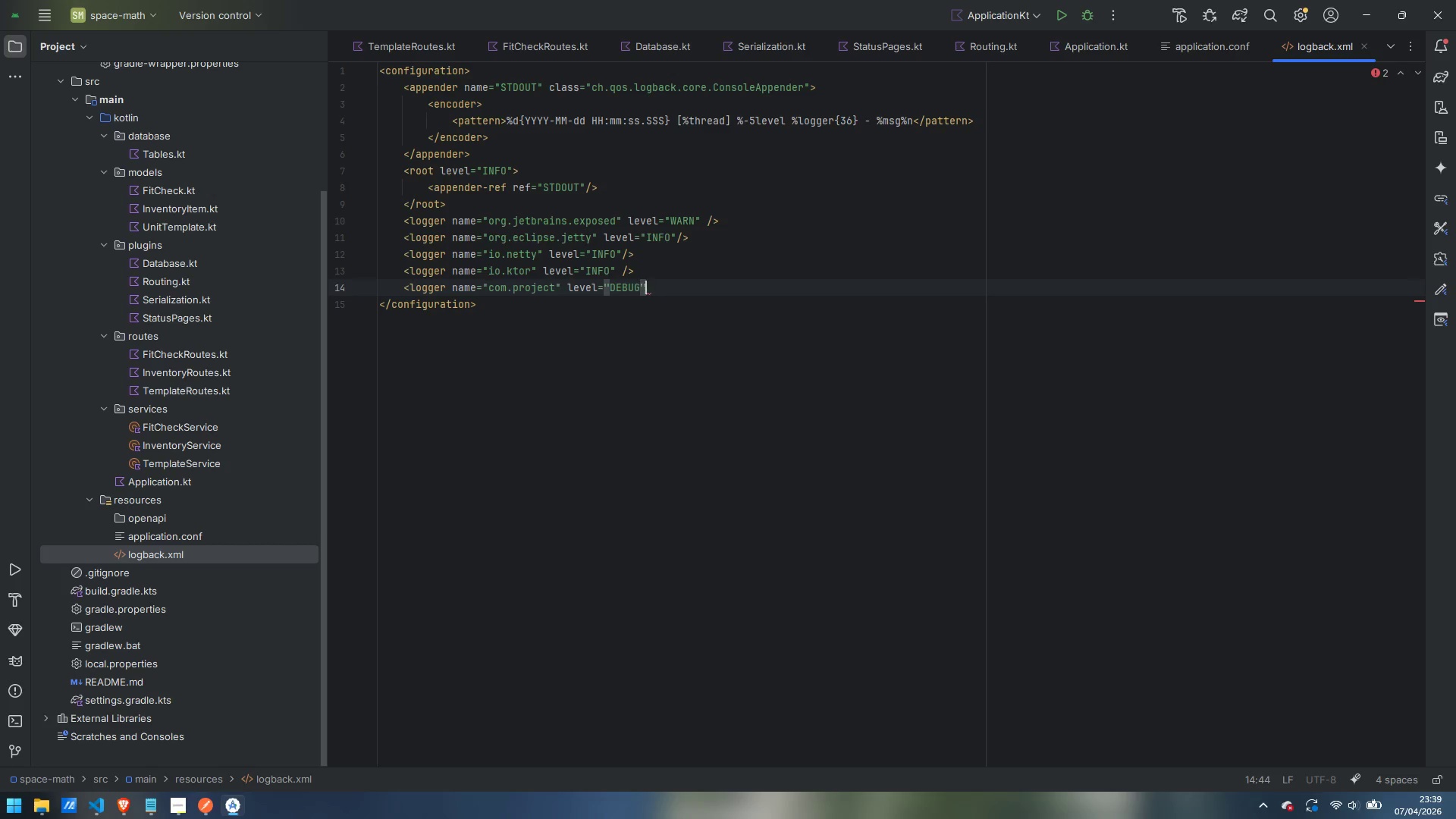 
key(ArrowRight)
 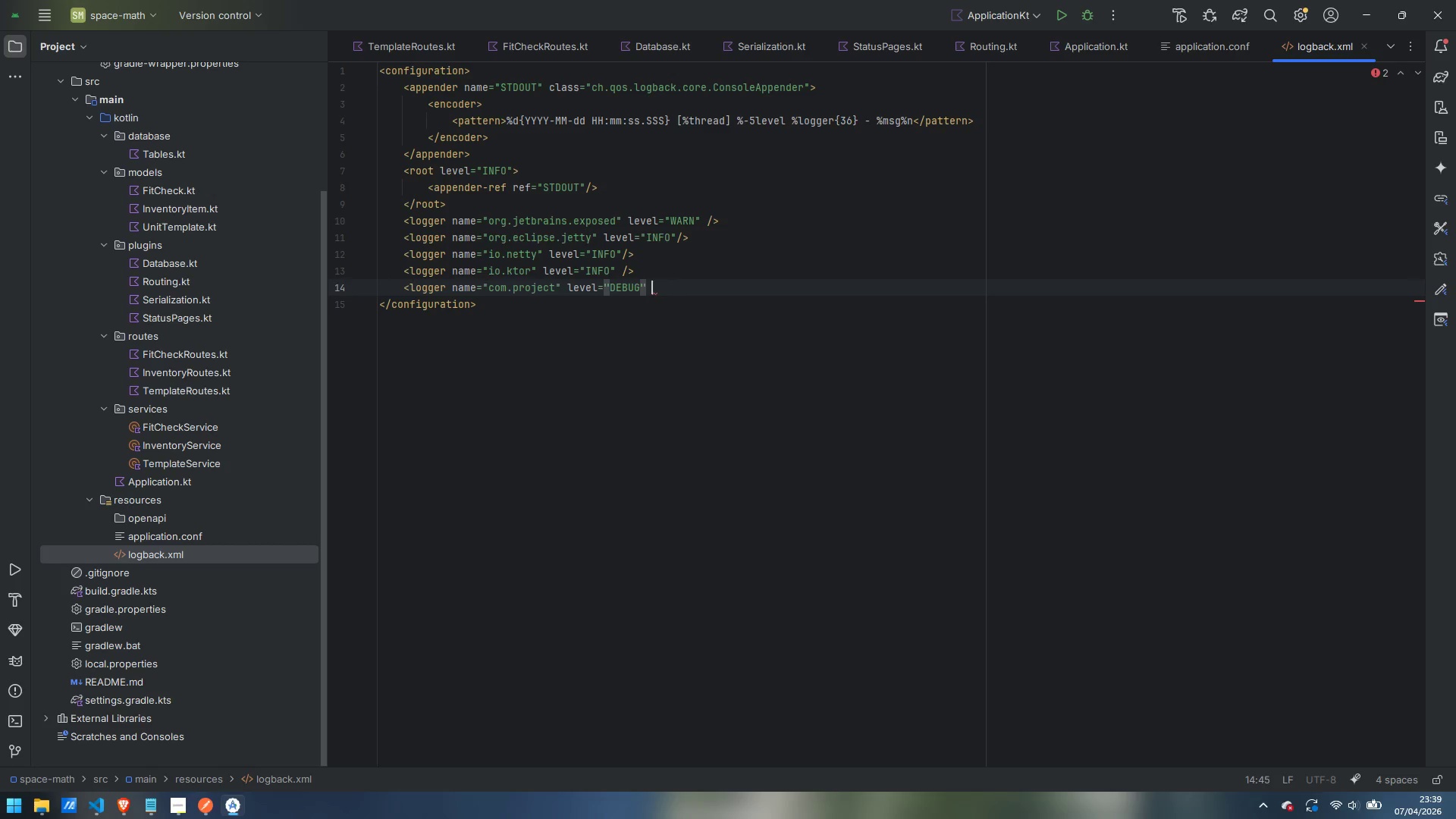 
key(Space)
 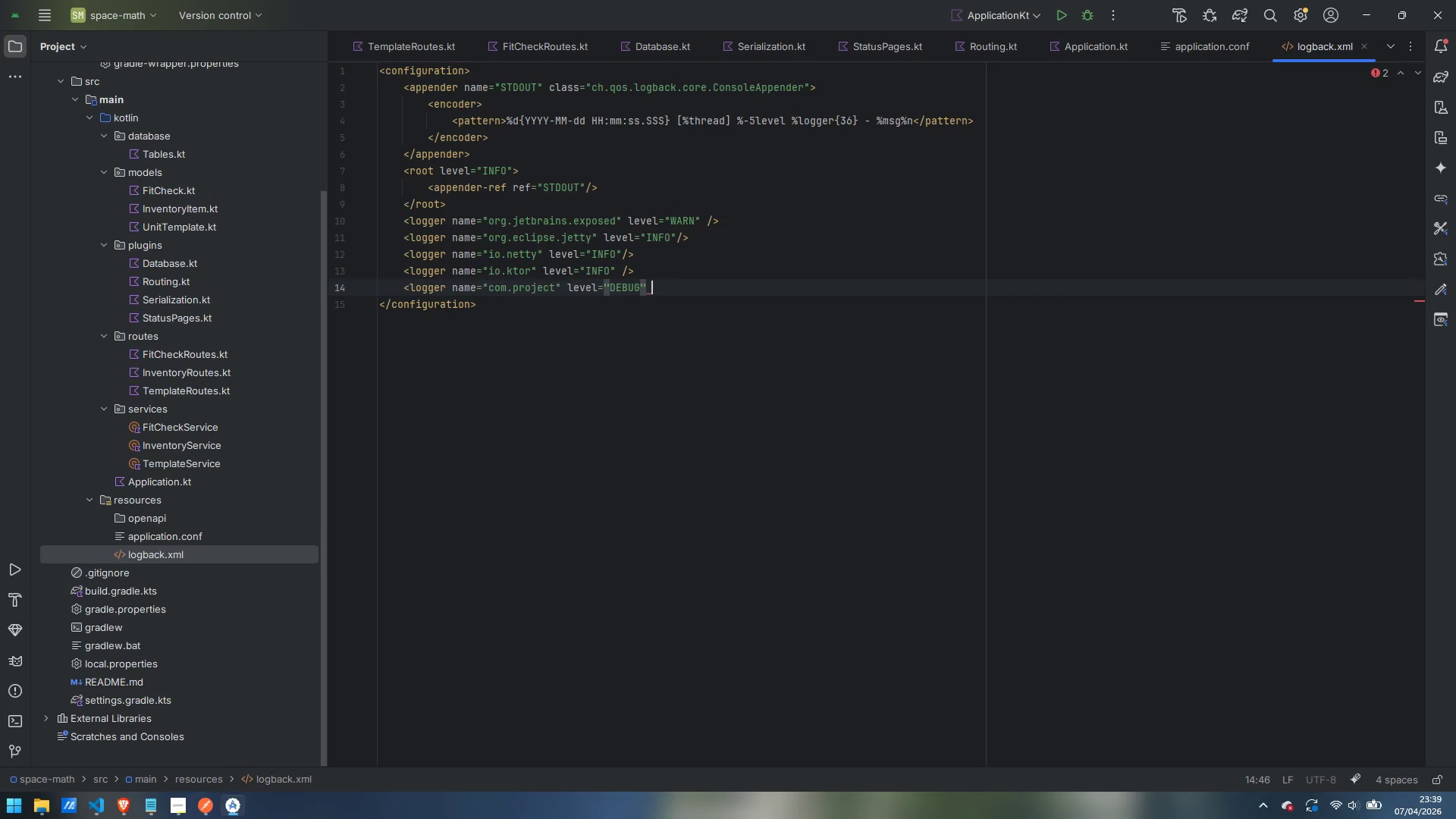 
key(Slash)
 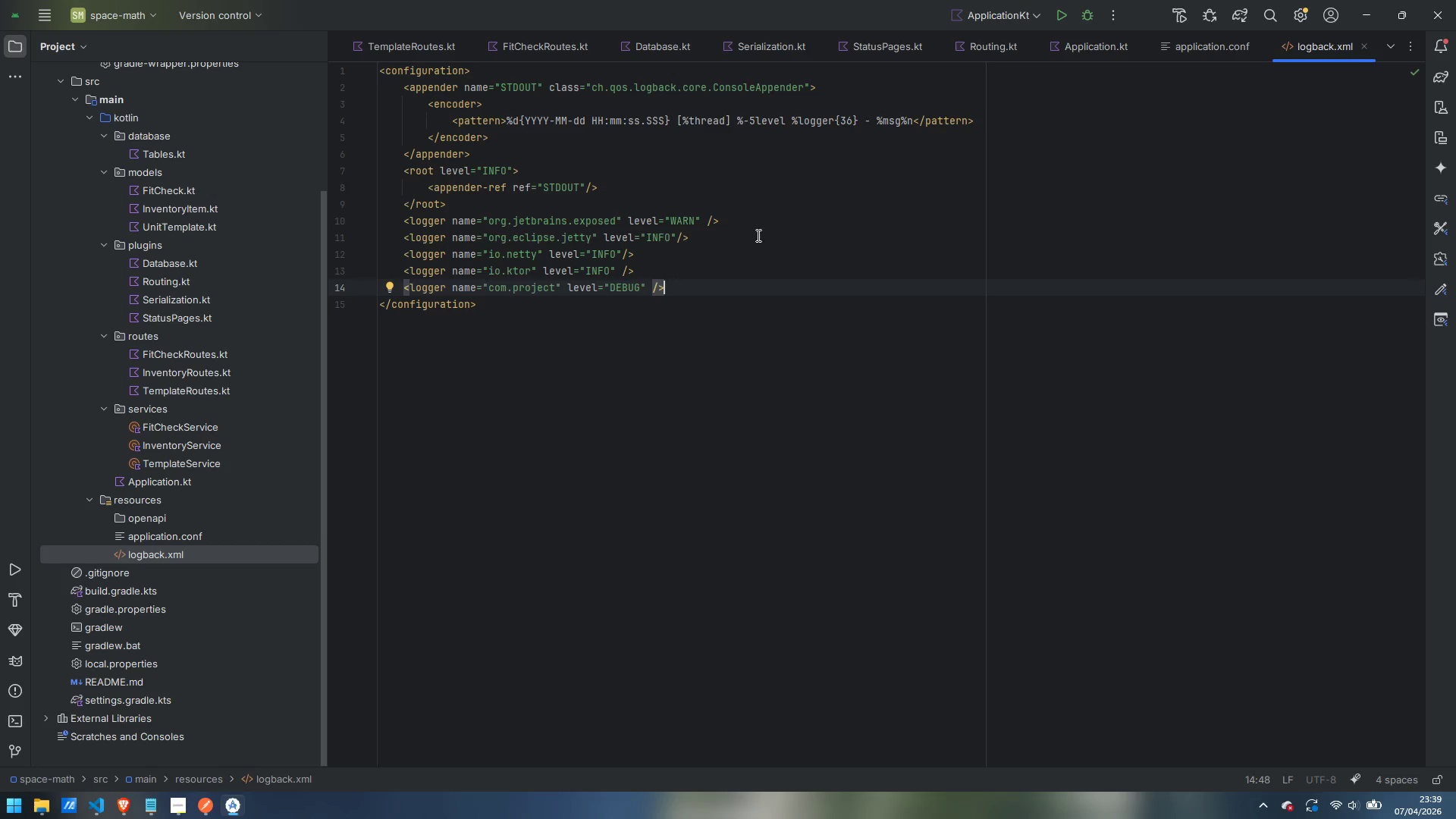 
wait(38.48)
 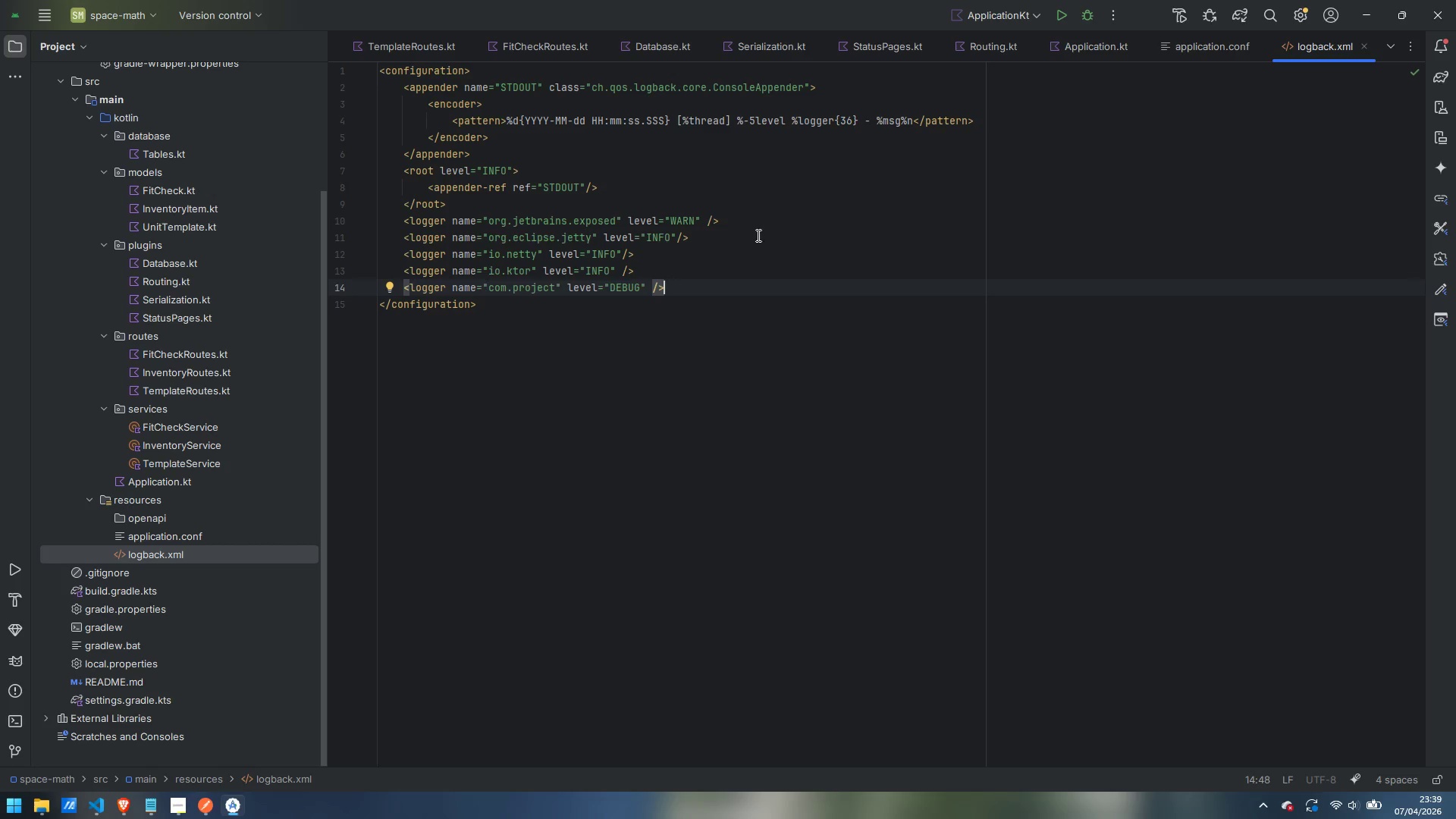 
right_click([140, 518])
 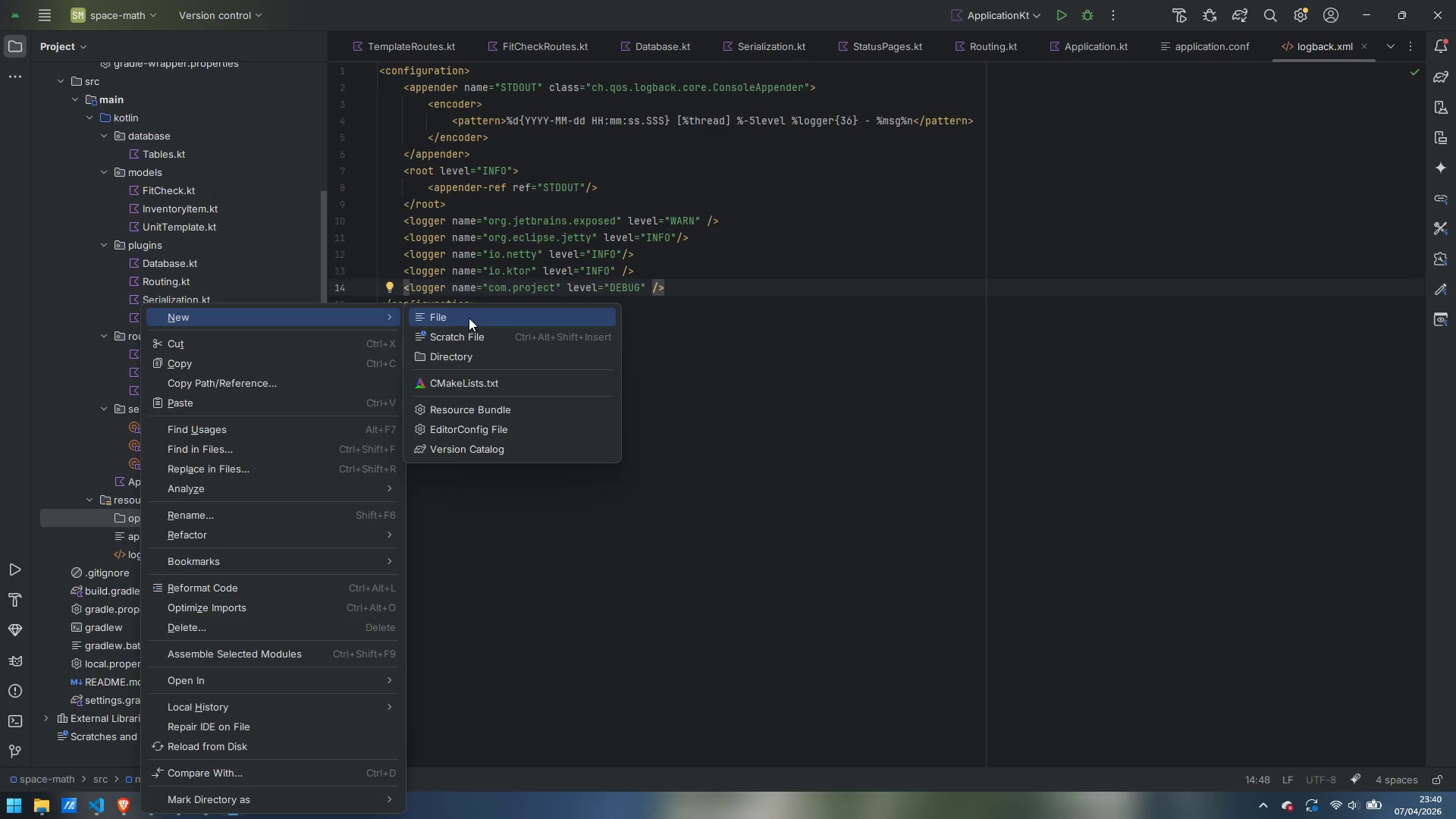 
left_click([469, 318])
 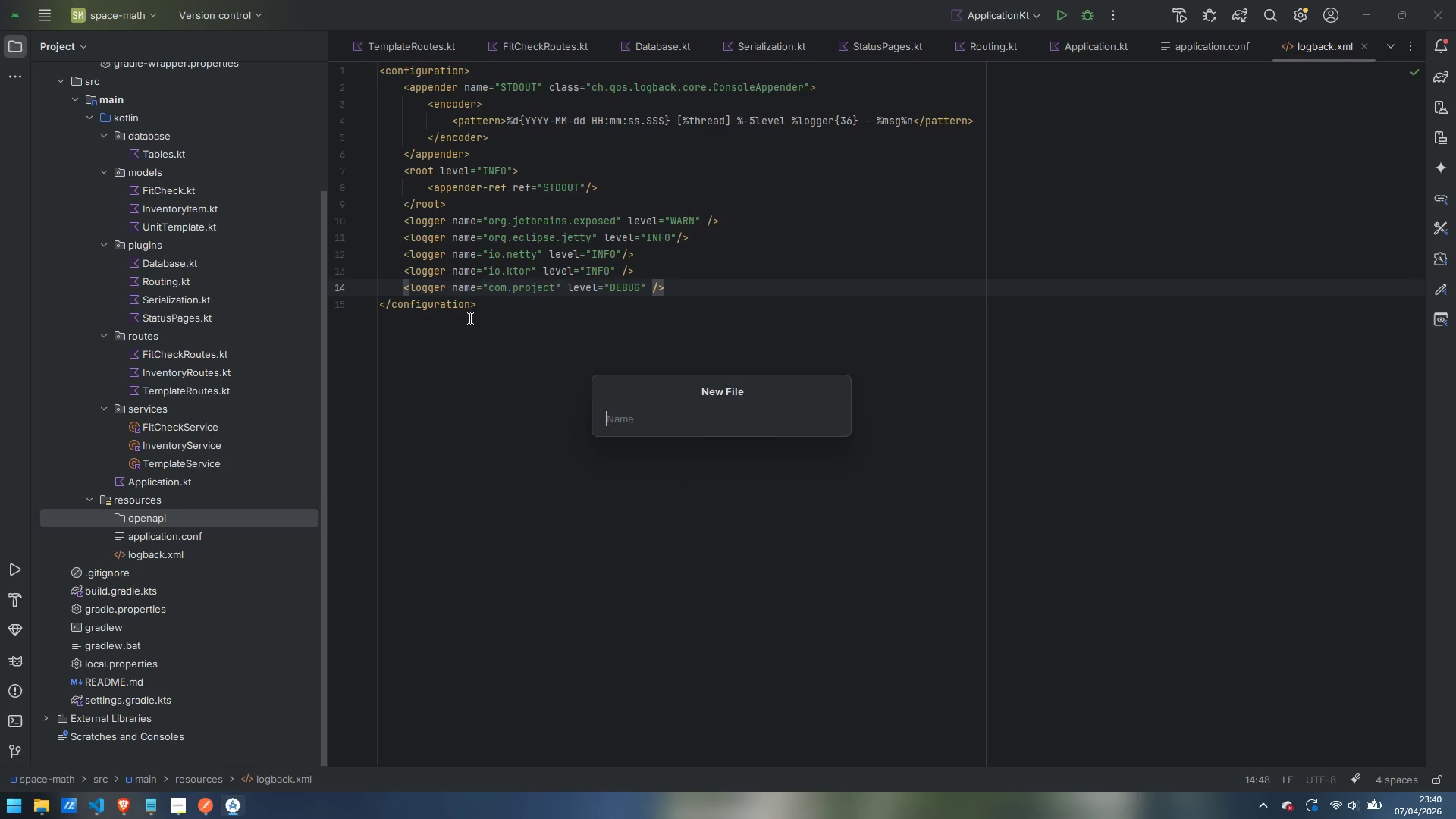 
type(documentation.yaml)
 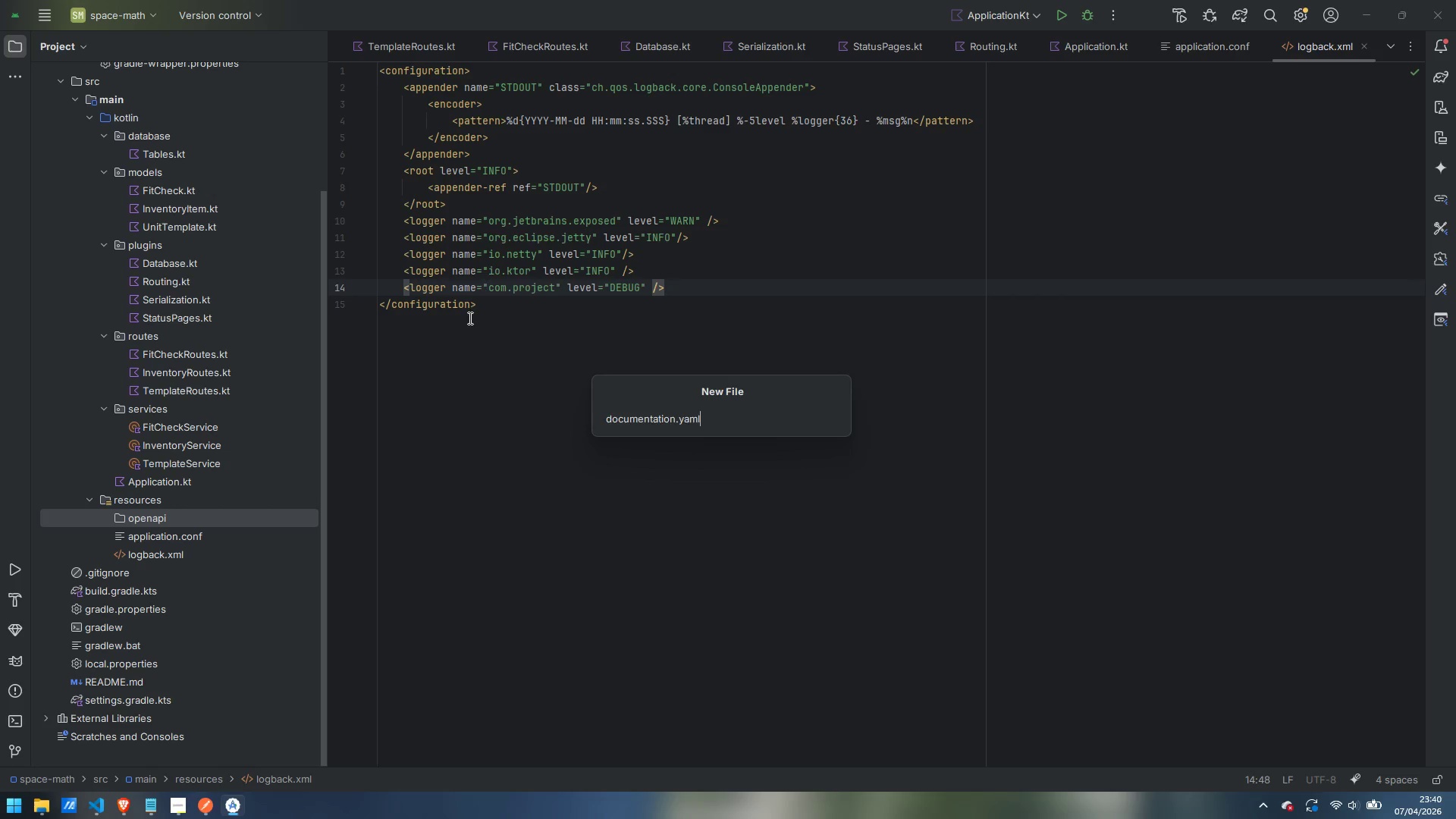 
key(Enter)
 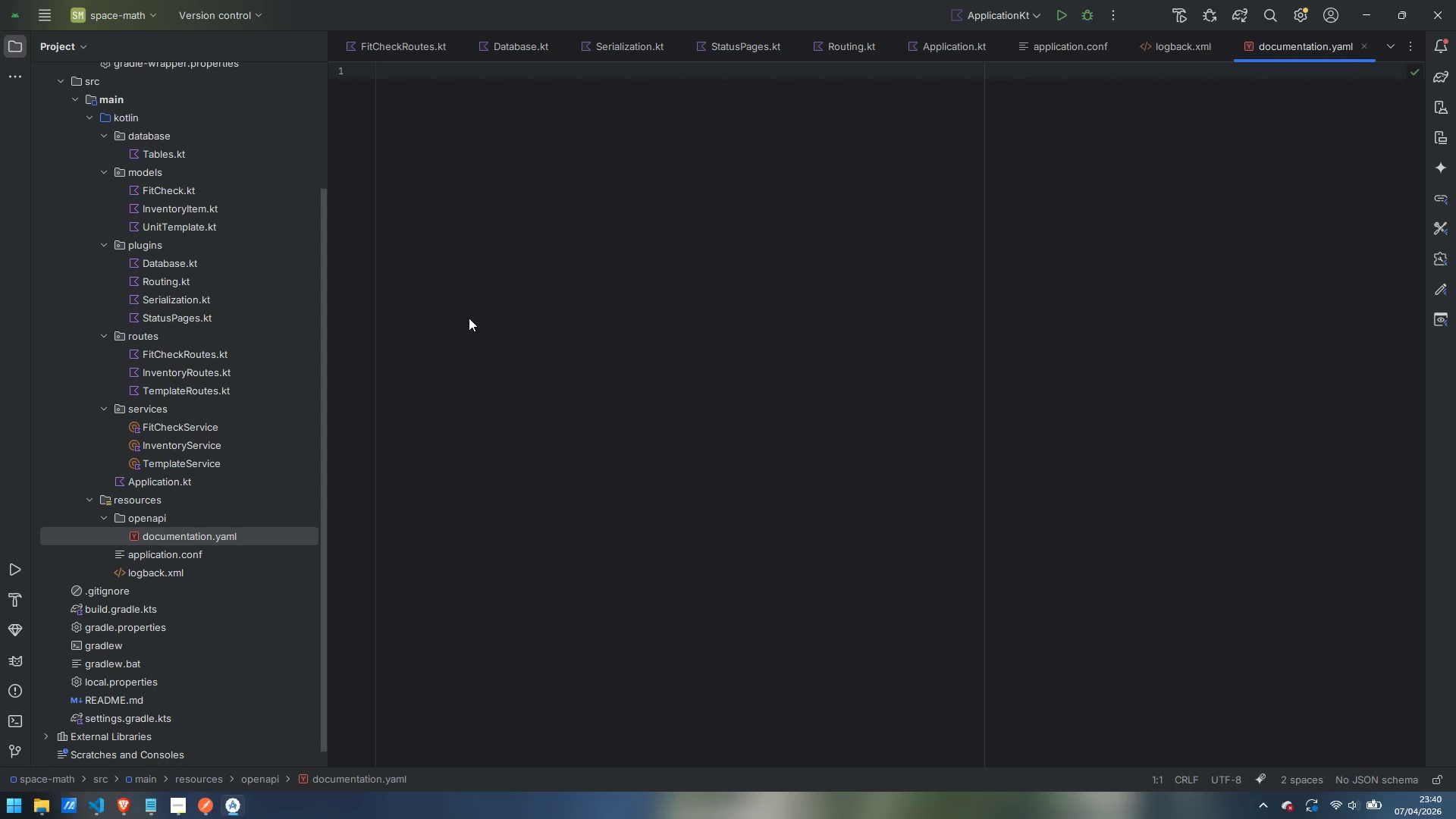 
wait(8.39)
 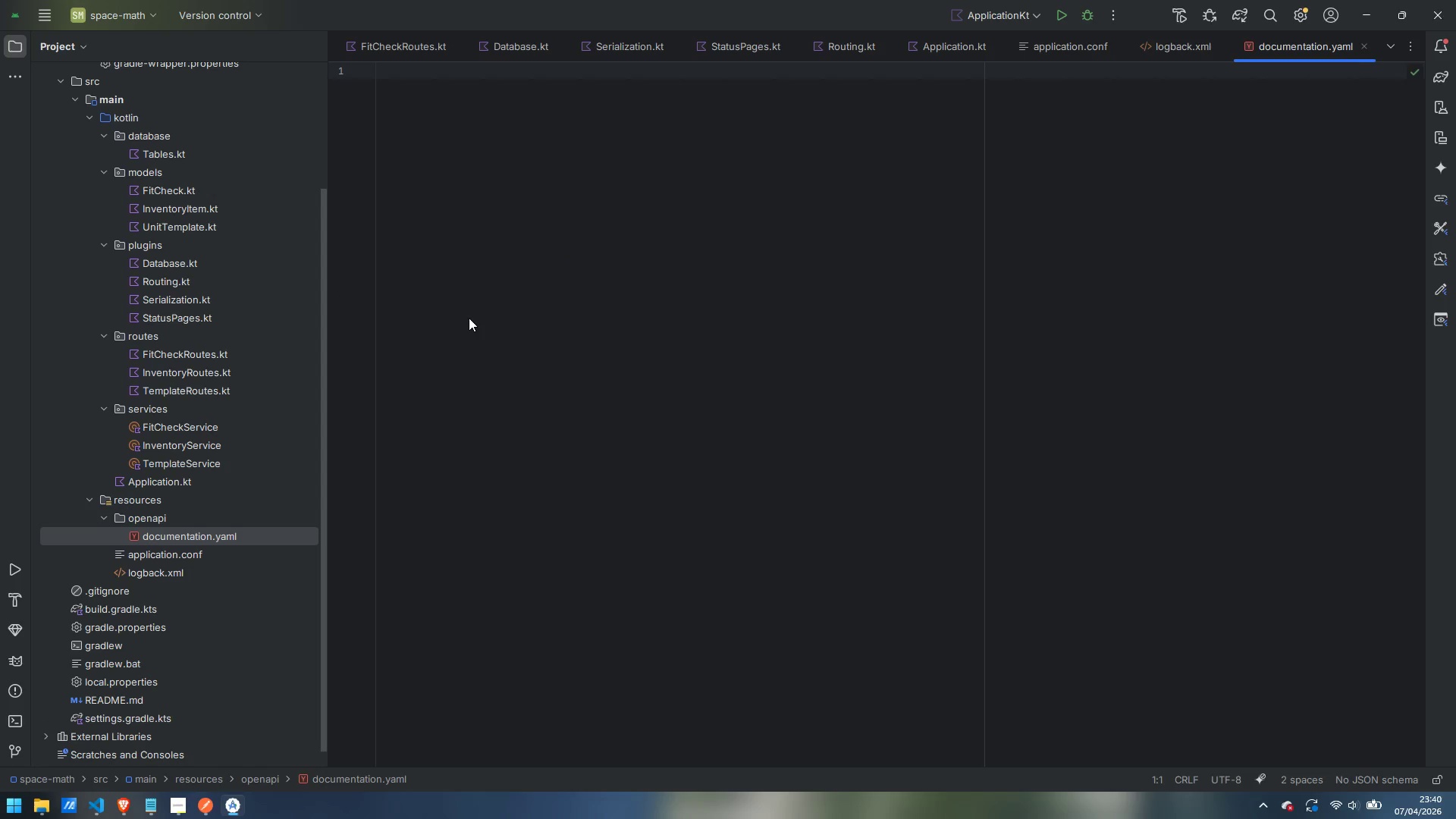 
left_click([182, 808])